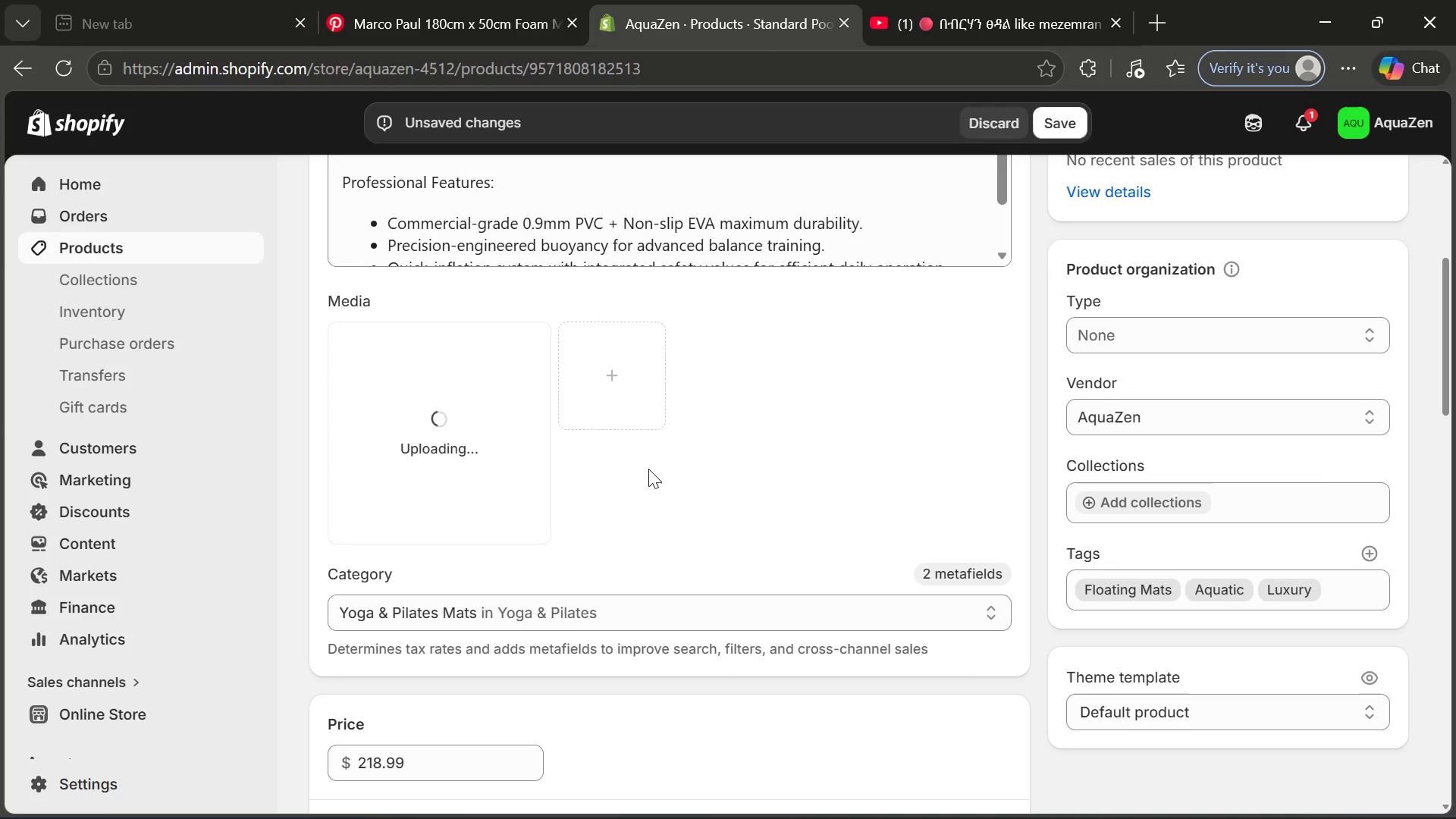 
wait(8.3)
 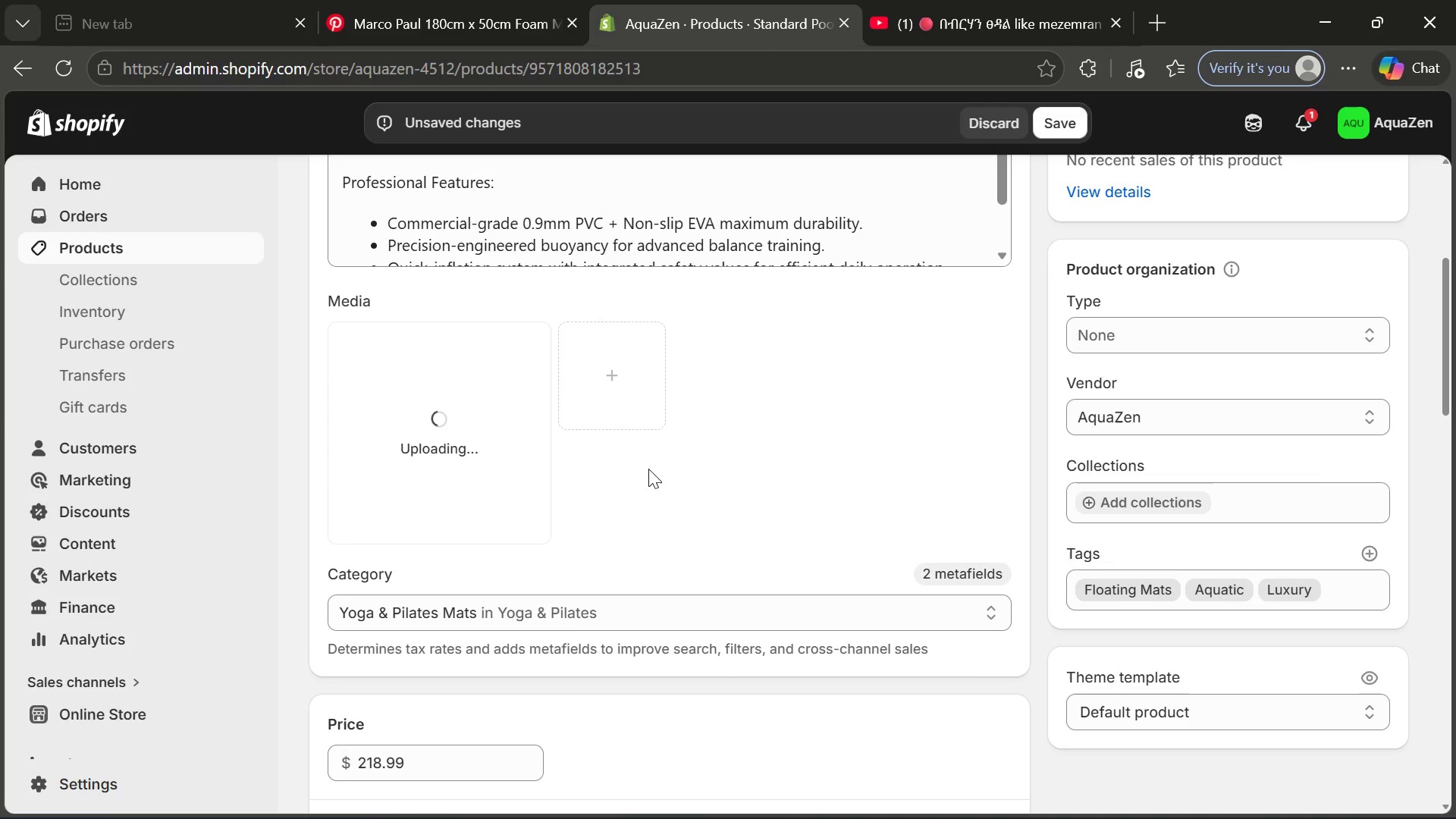 
left_click([463, 413])
 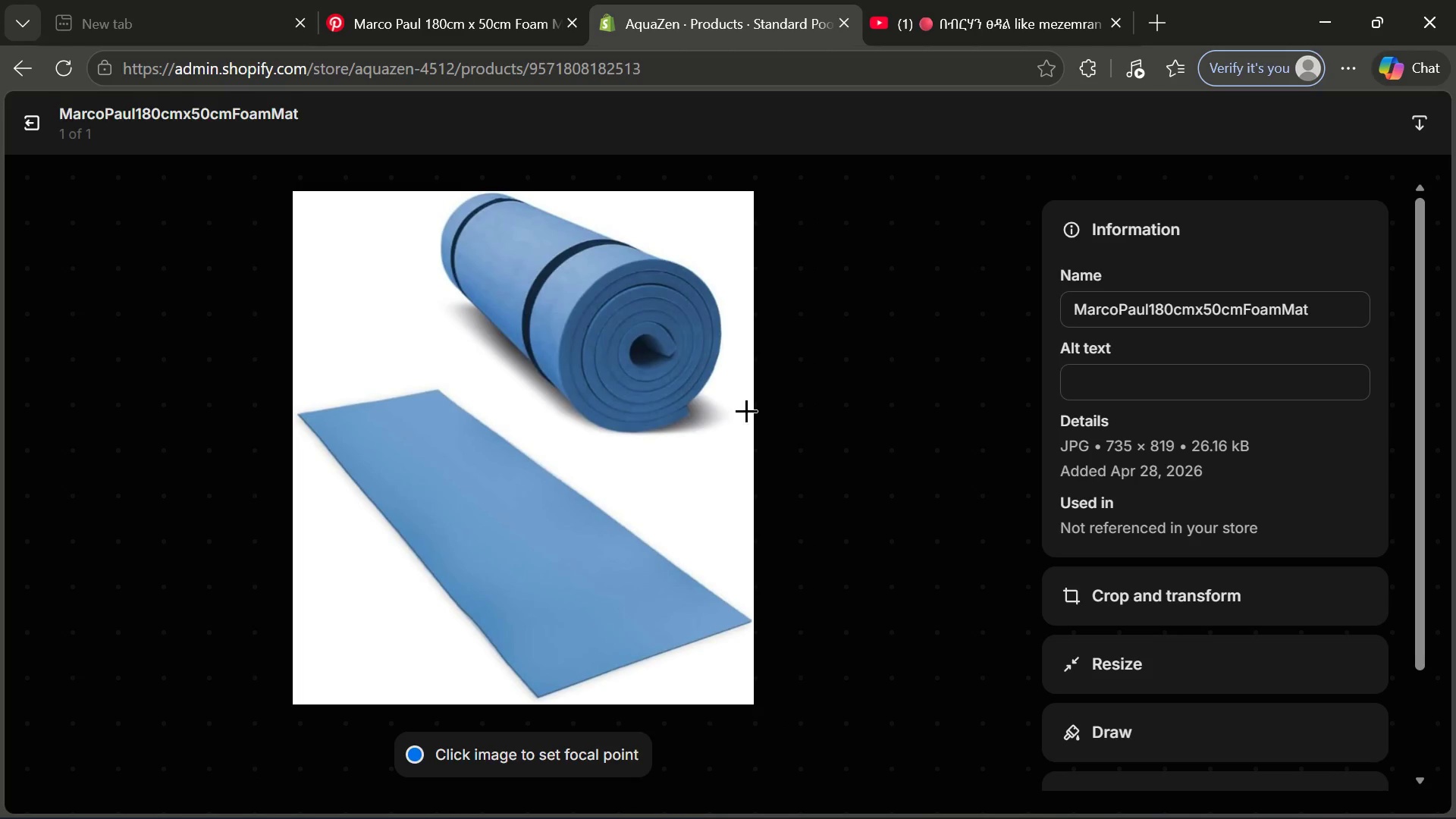 
left_click([1196, 373])
 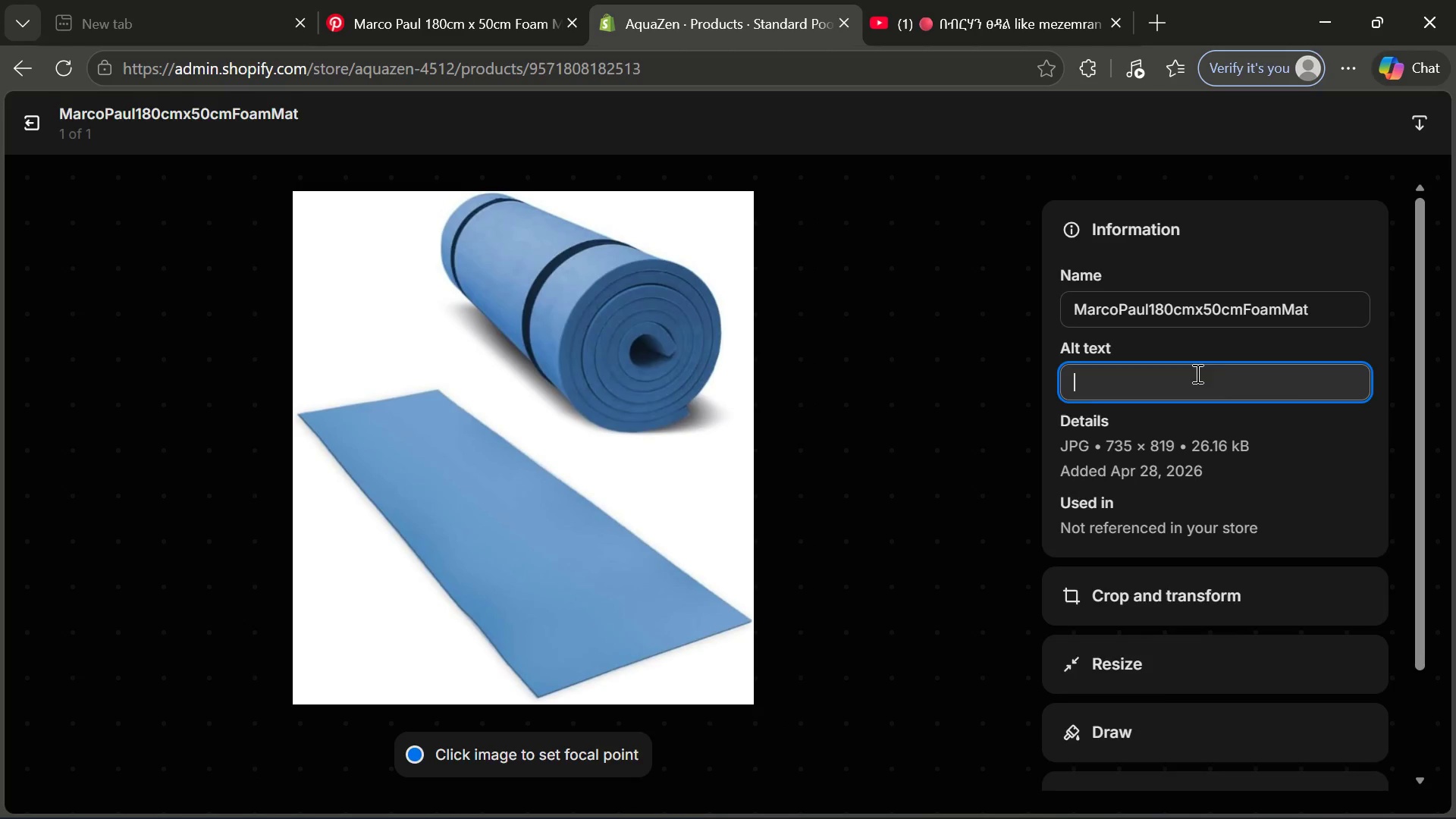 
key(Control+ControlLeft)
 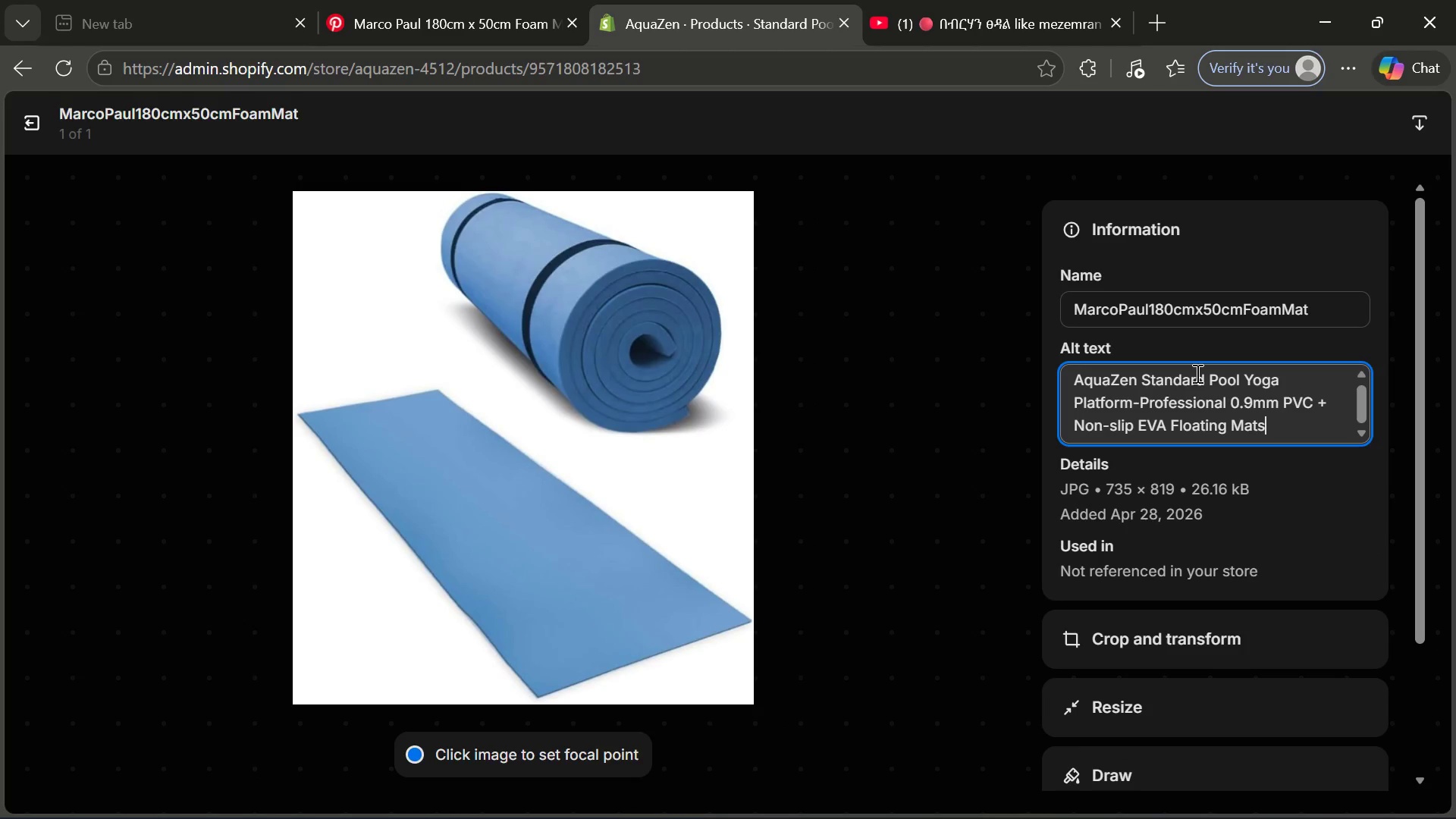 
key(Control+V)
 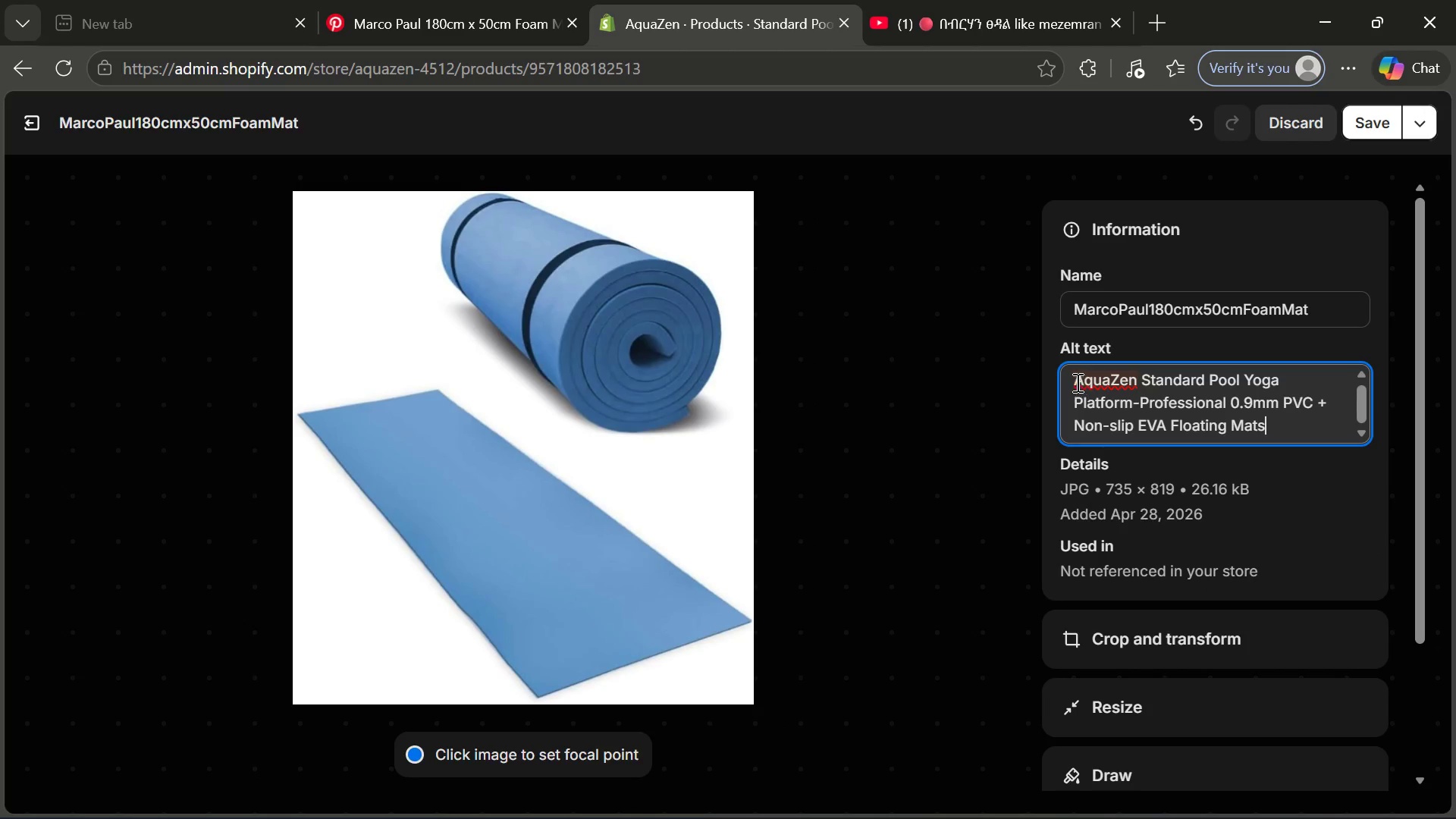 
left_click([1075, 381])
 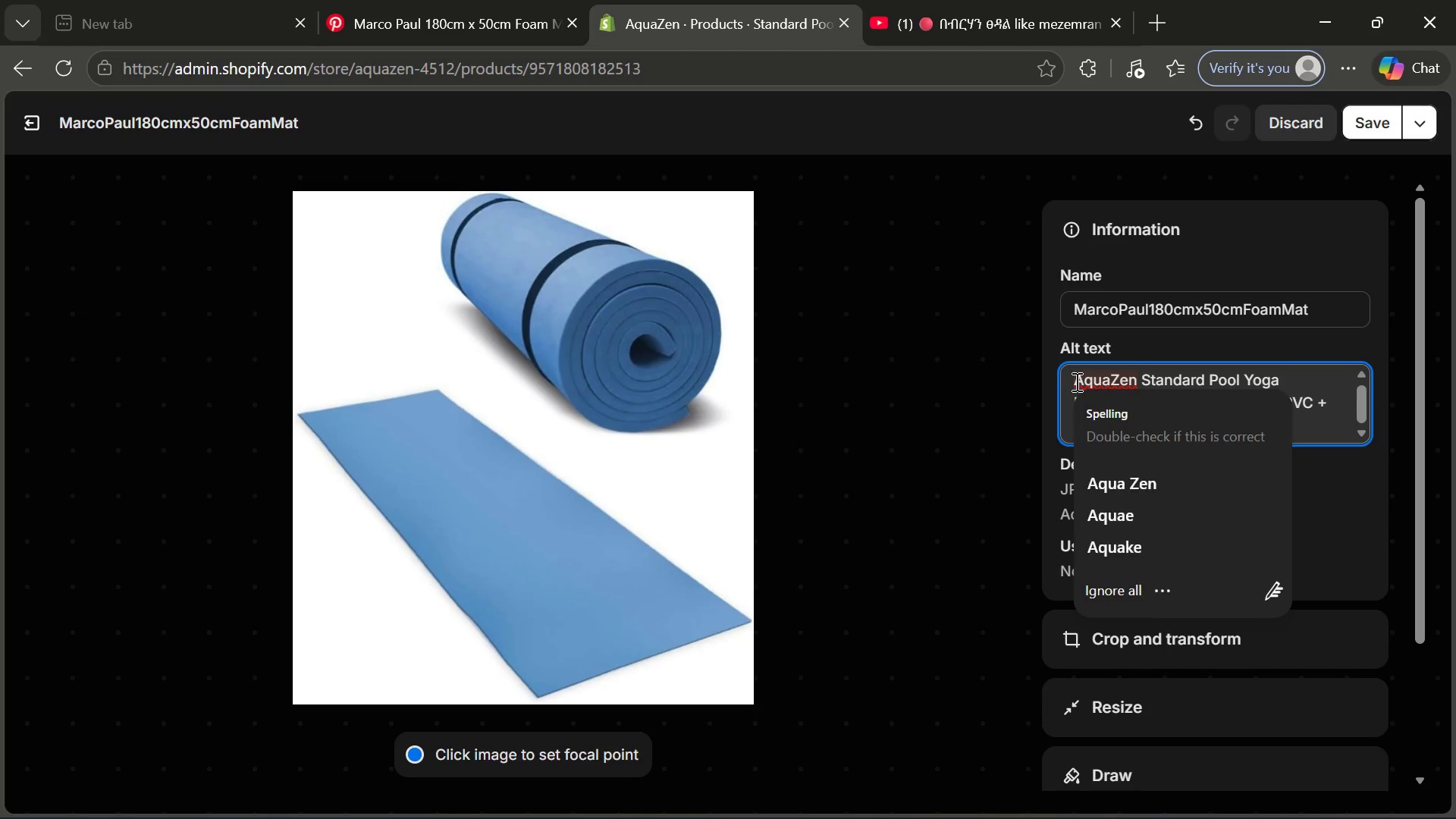 
type(Luxury )
 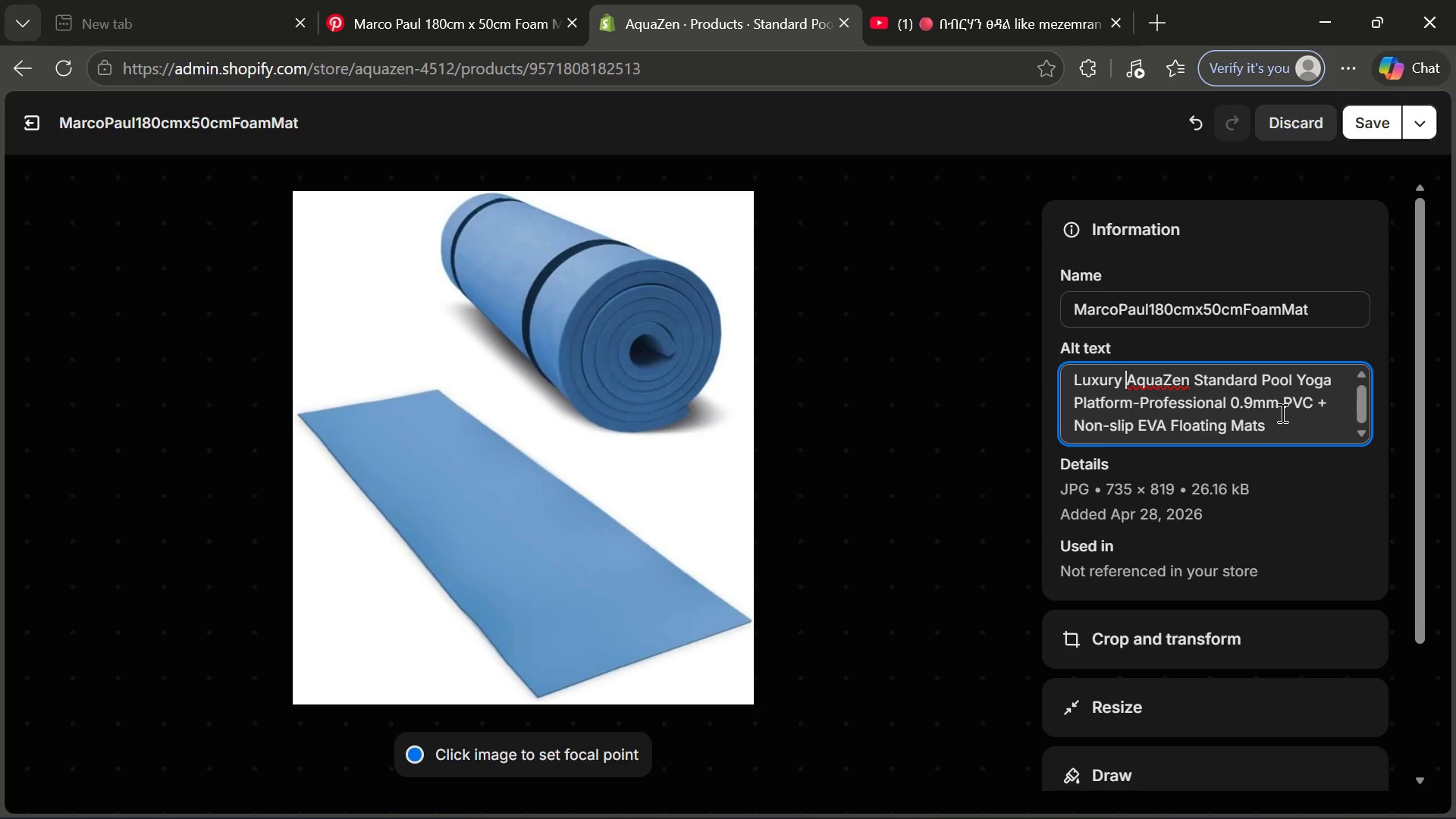 
left_click([1281, 413])
 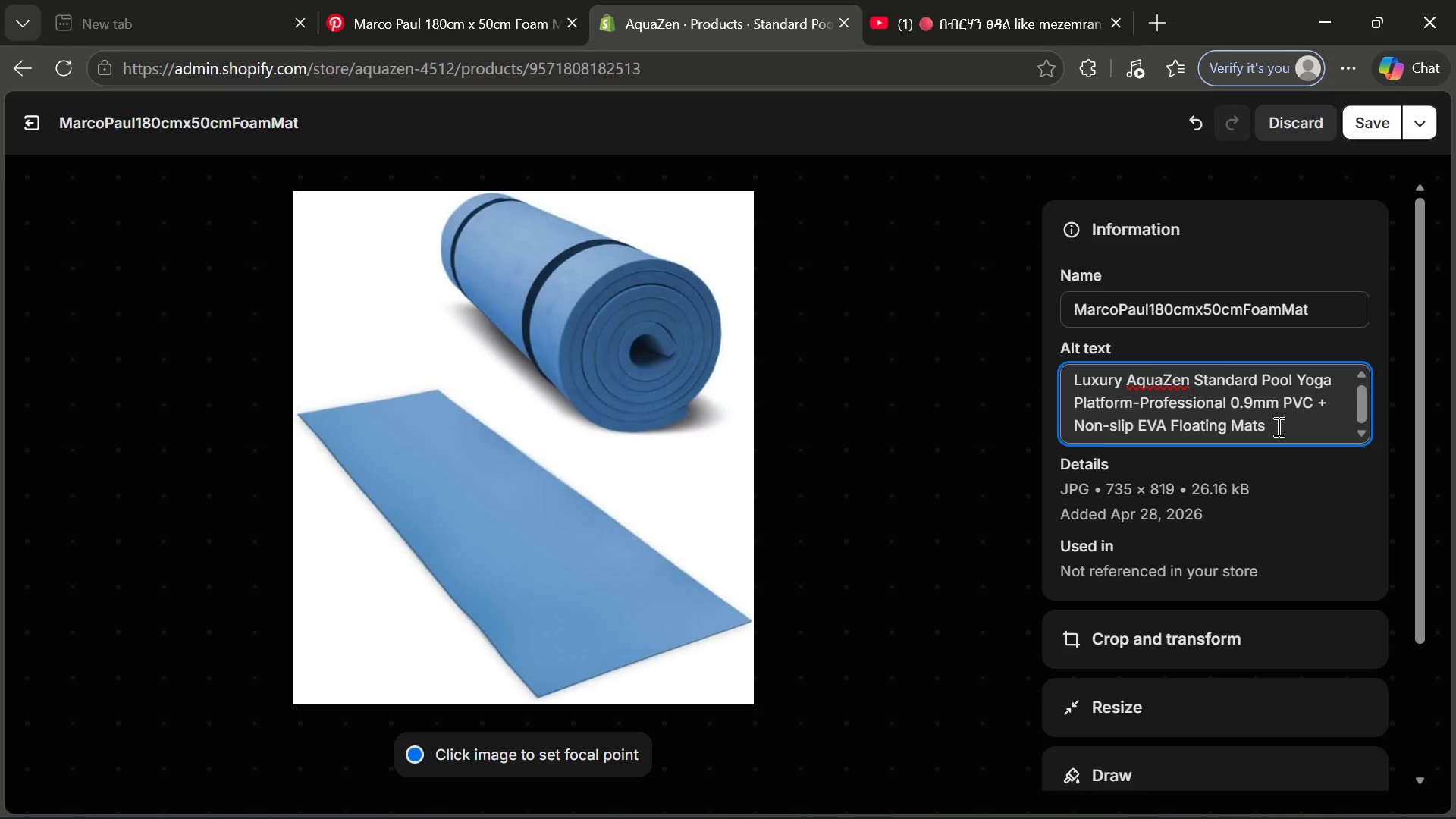 
left_click([1277, 426])
 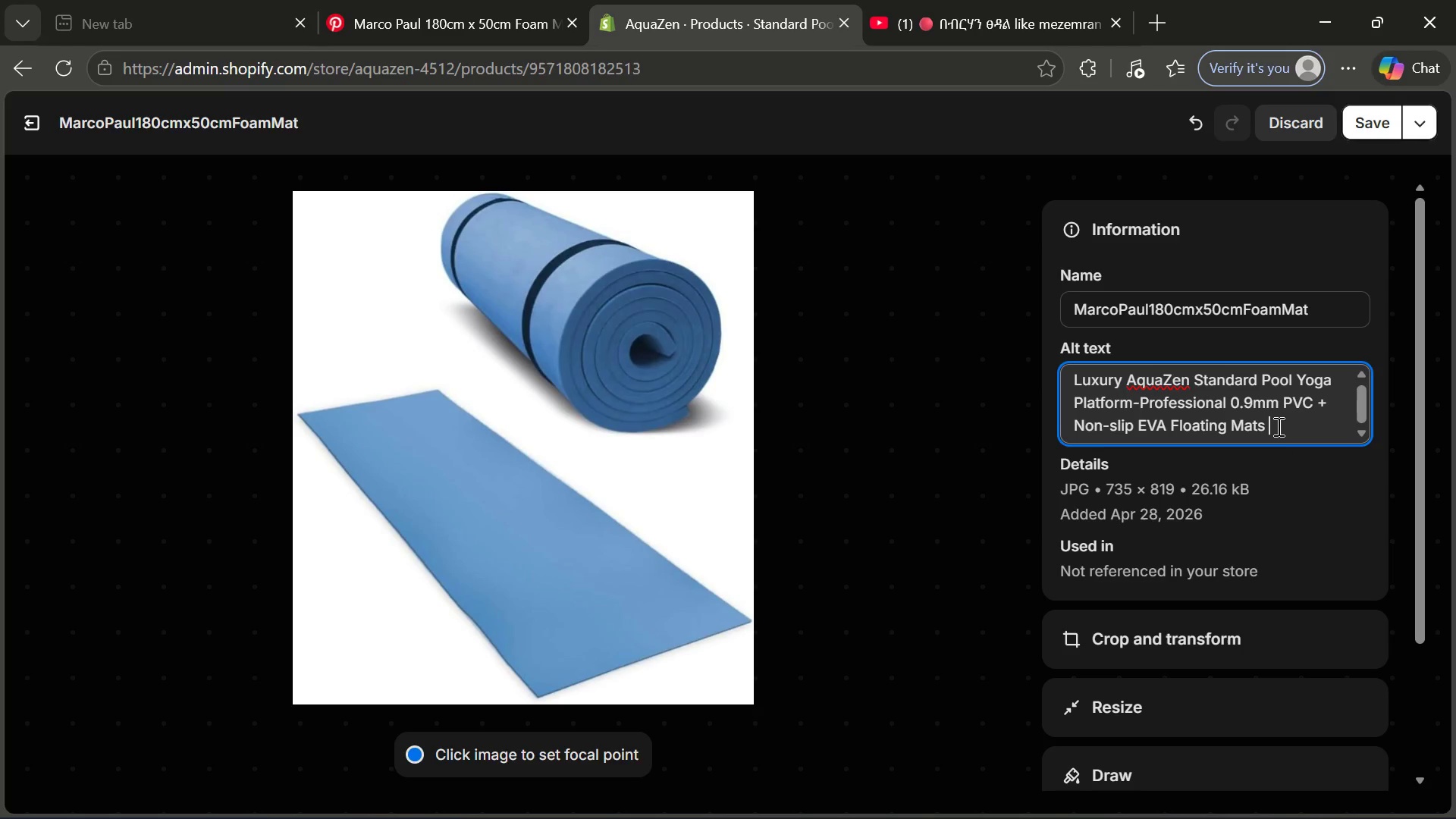 
type( for yoga )
 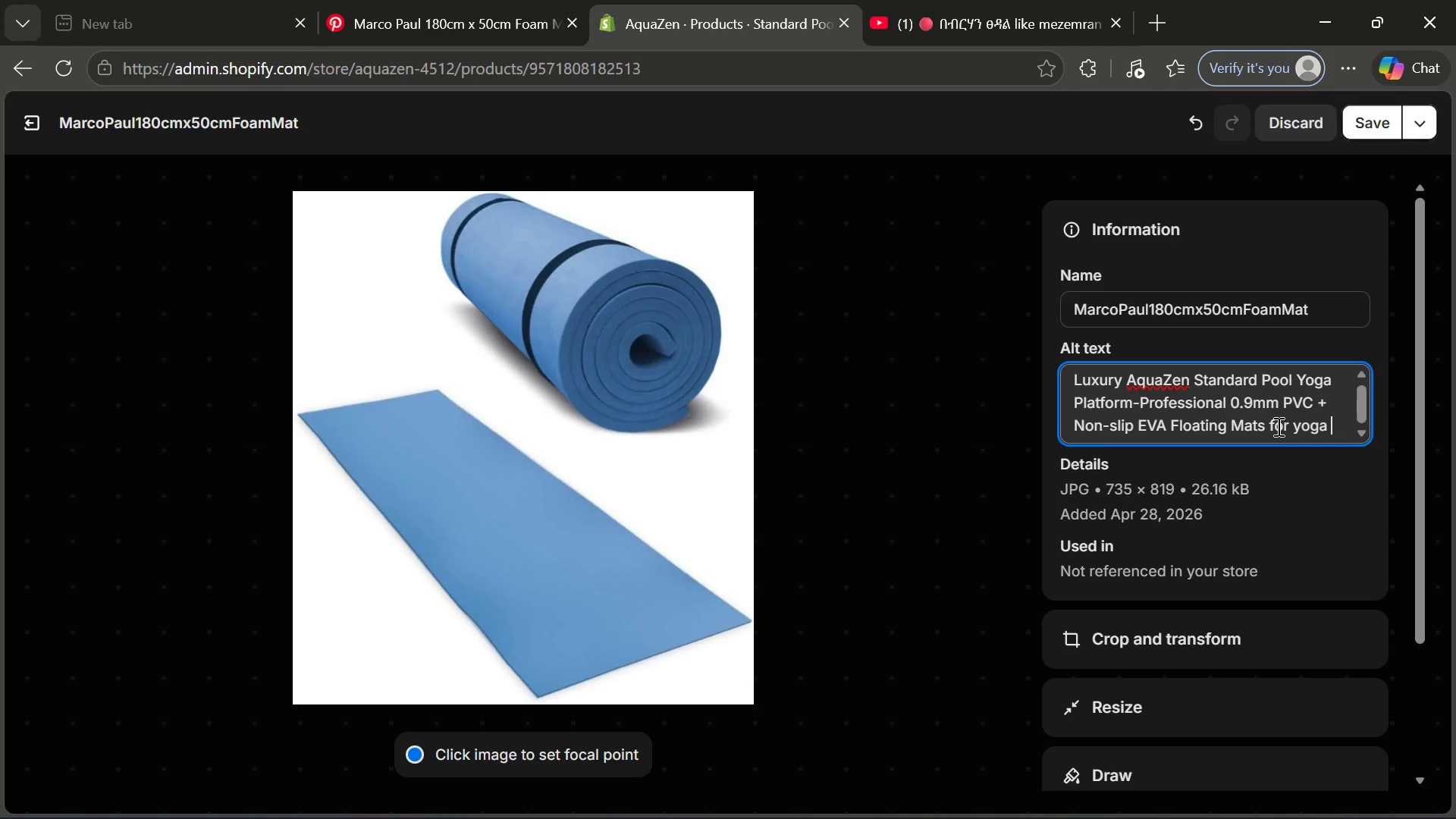 
wait(5.56)
 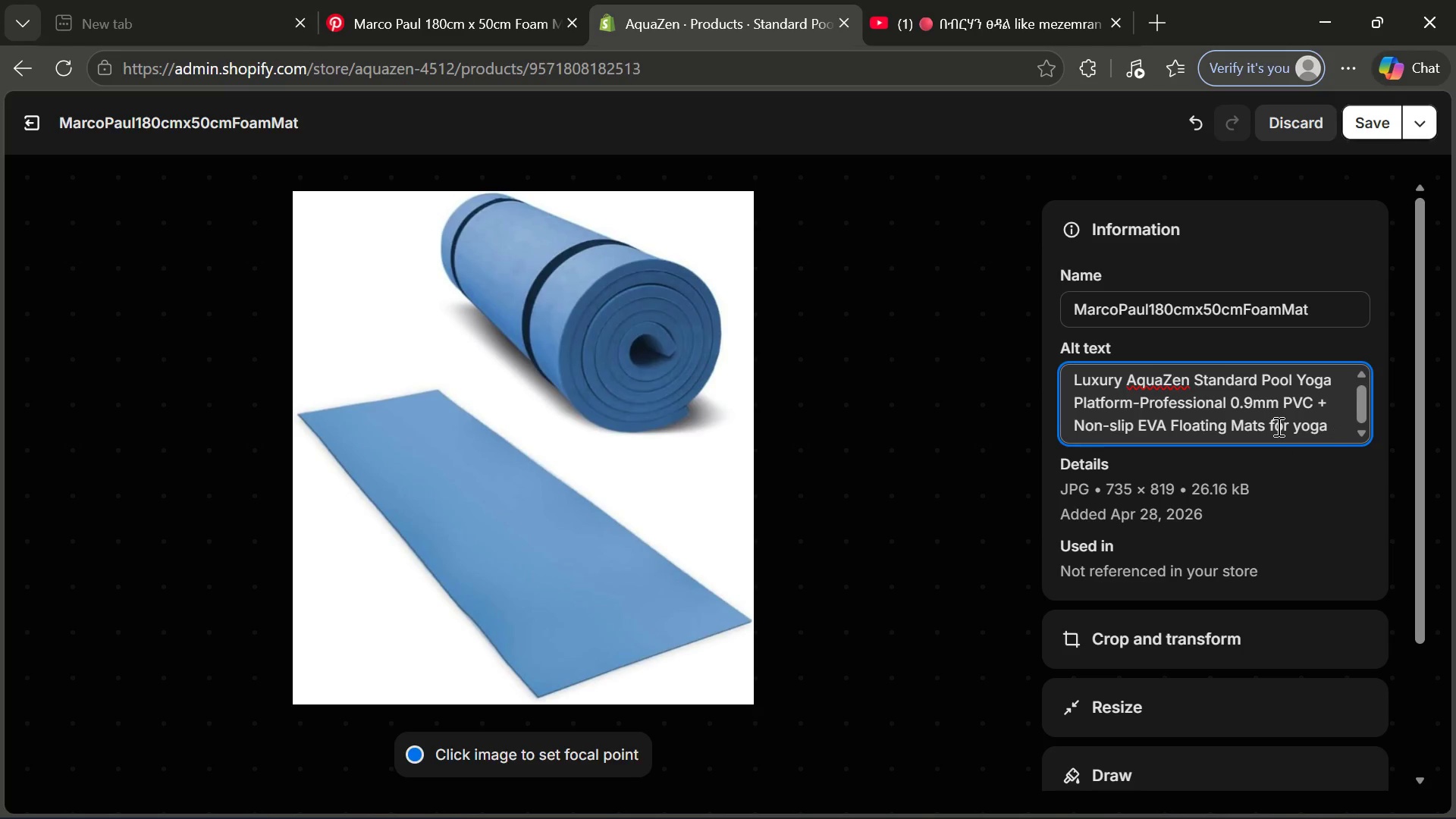 
key(Backspace)
key(Backspace)
key(Backspace)
key(Backspace)
key(Backspace)
type(elite aaquatic yoga retra)
key(Backspace)
type(eats)
 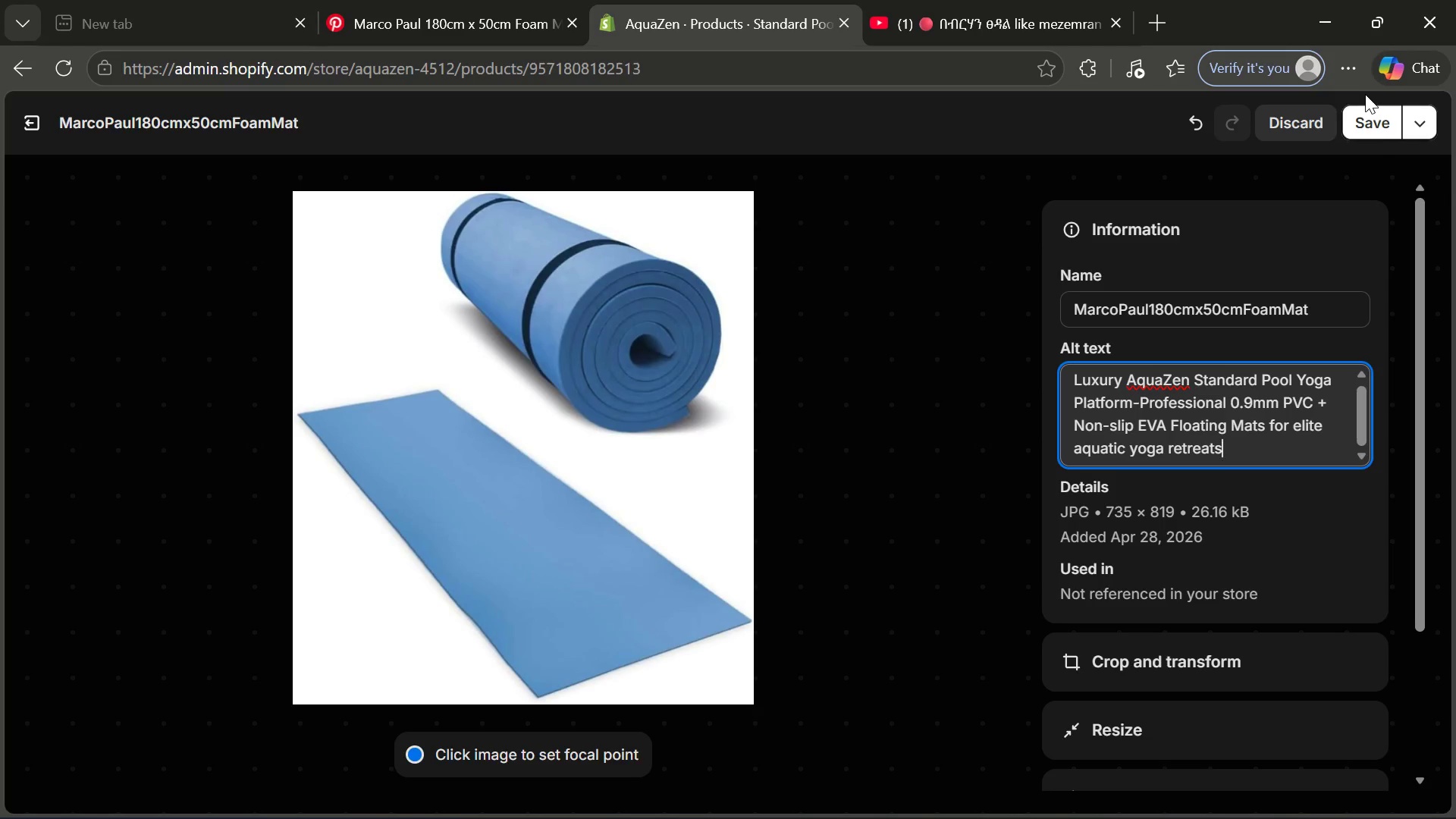 
left_click([1377, 123])
 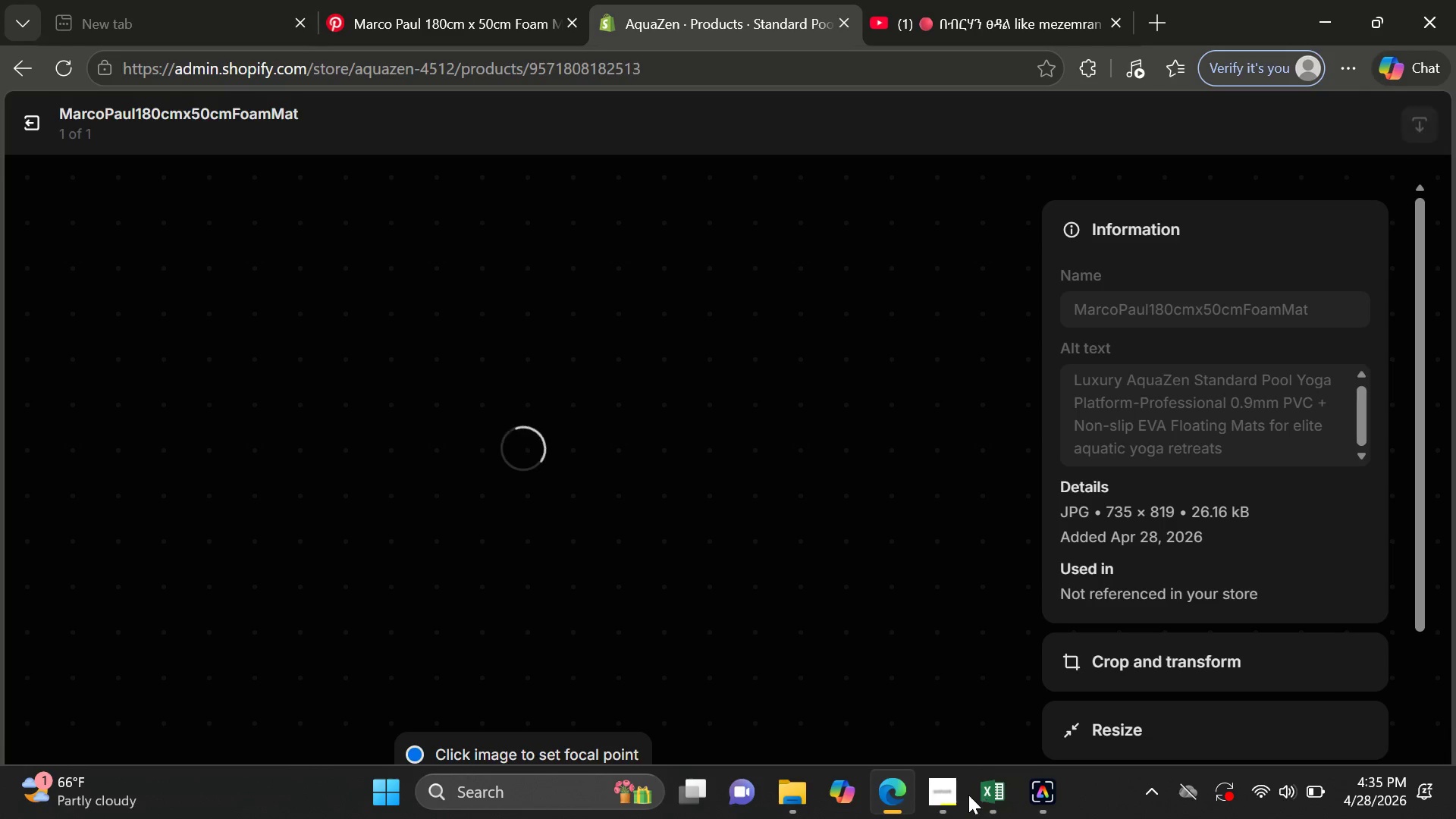 
left_click([955, 793])